 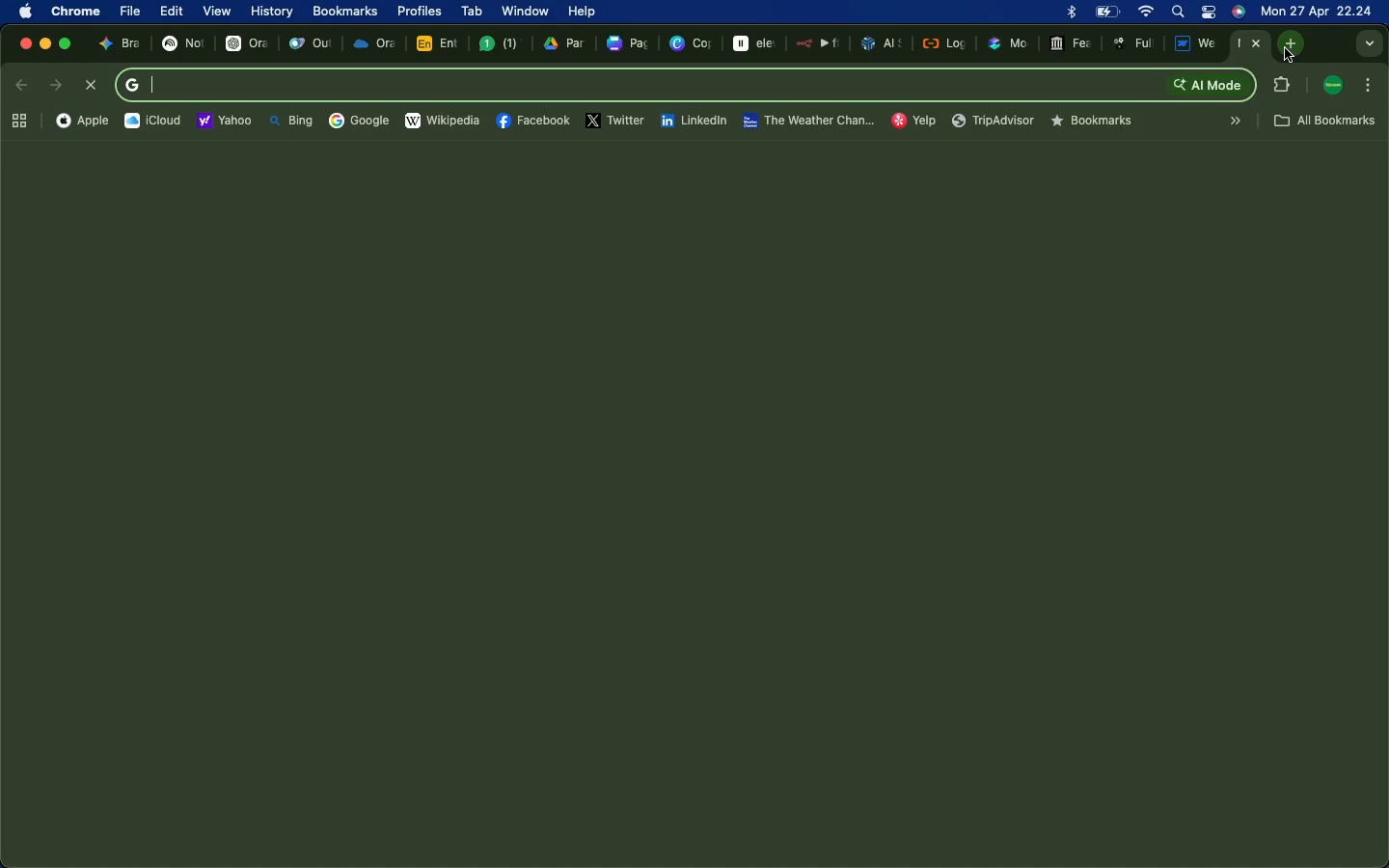 
type(ma)
 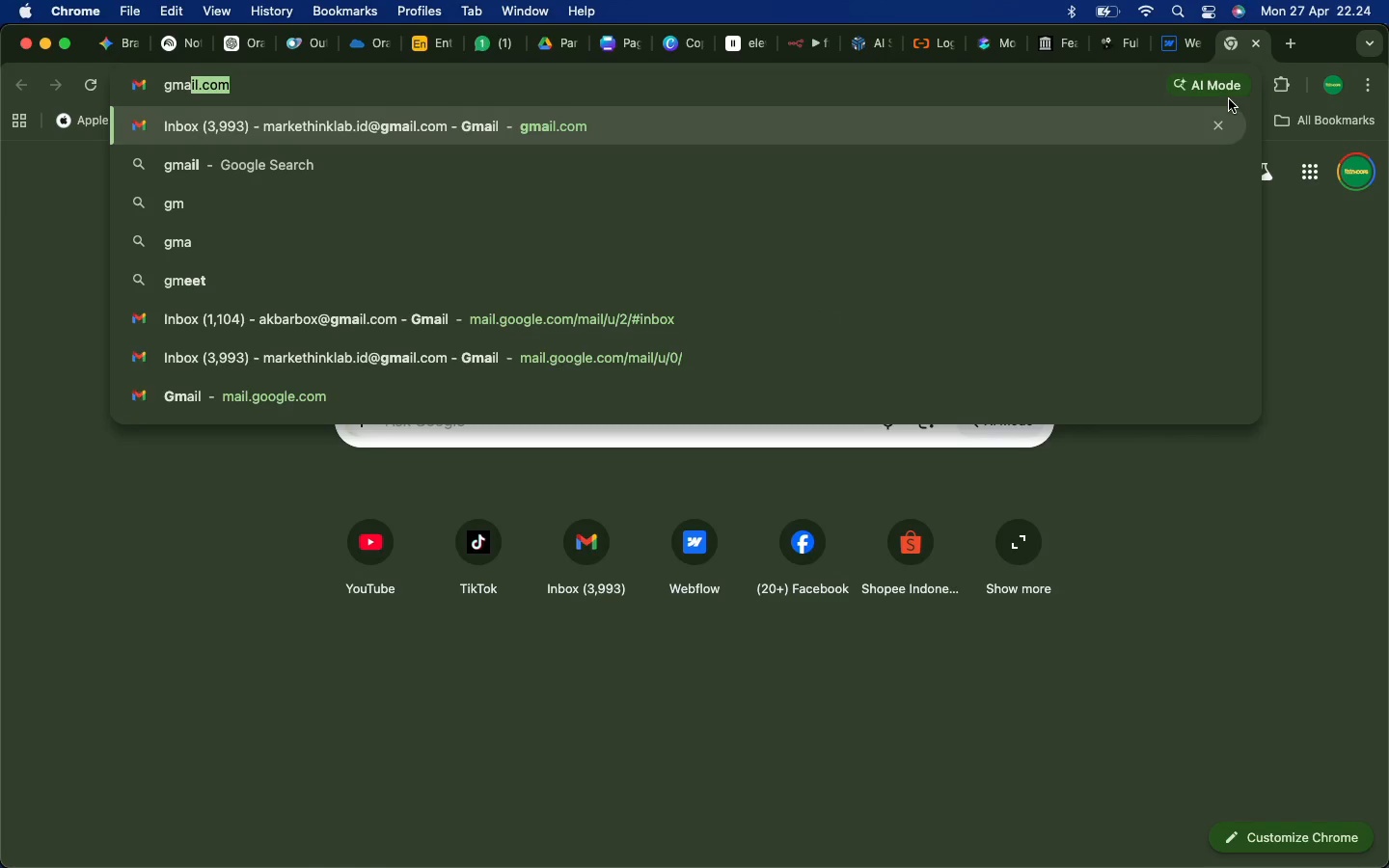 
key(Enter)
 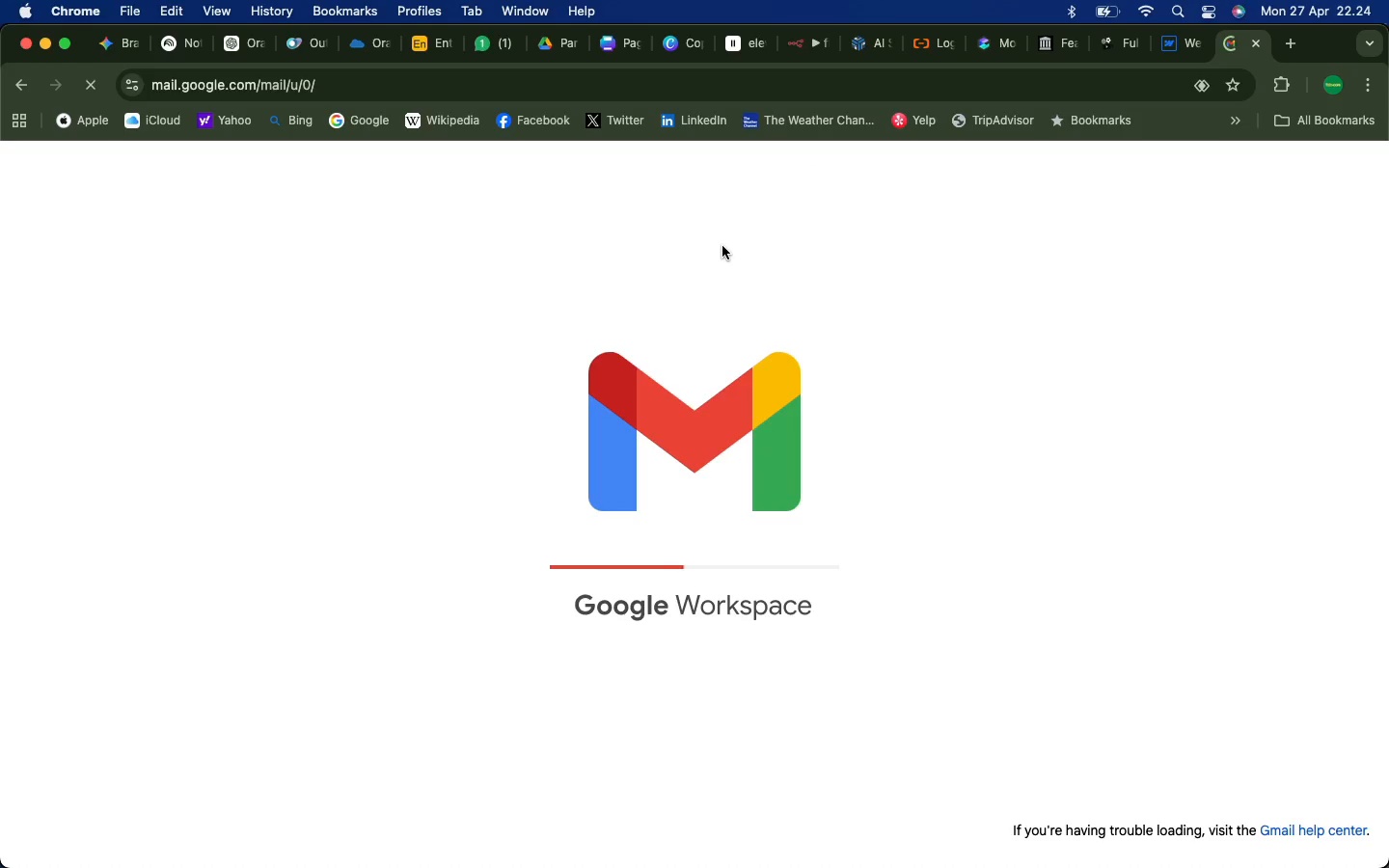 
wait(16.5)
 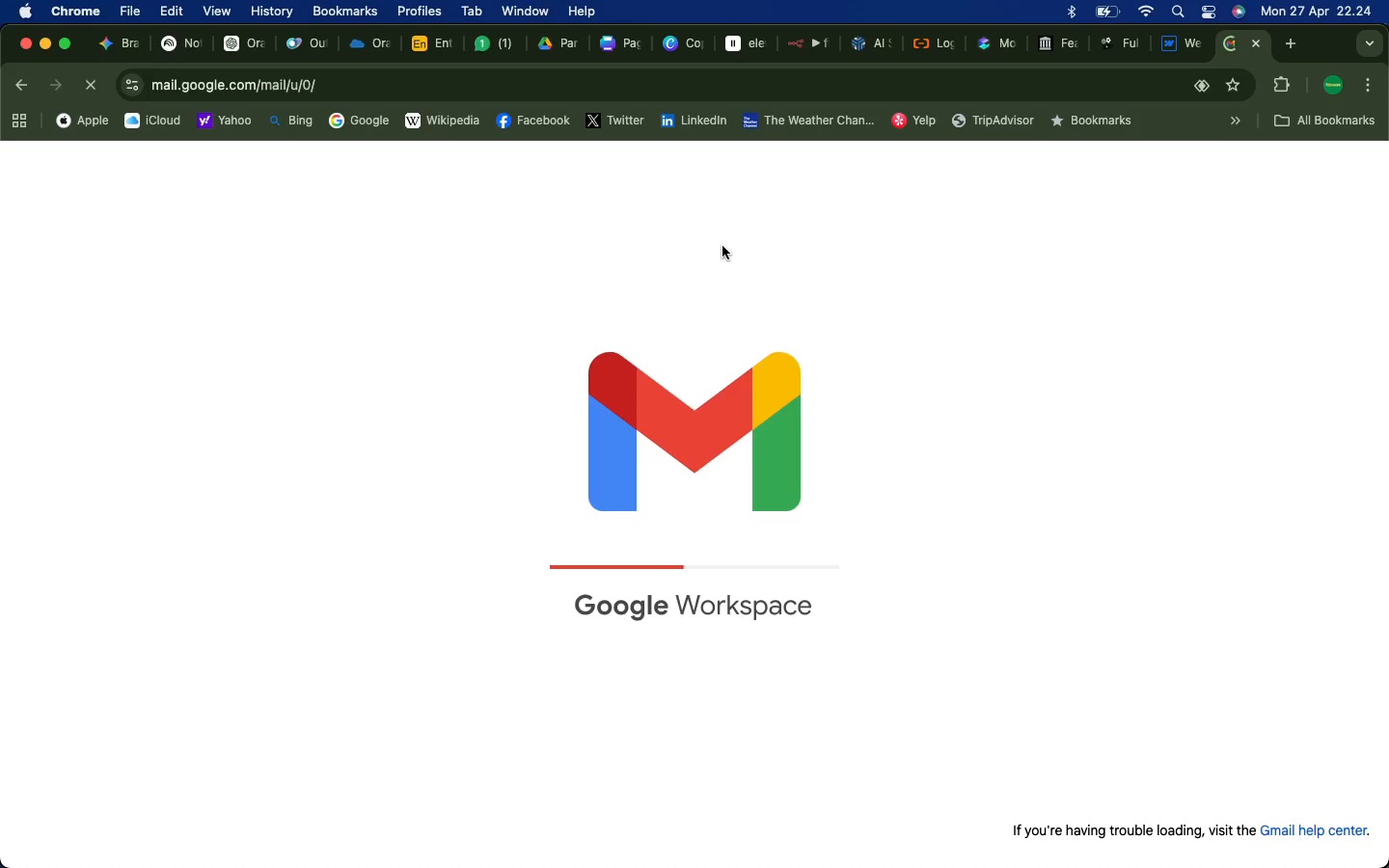 
left_click([1363, 168])
 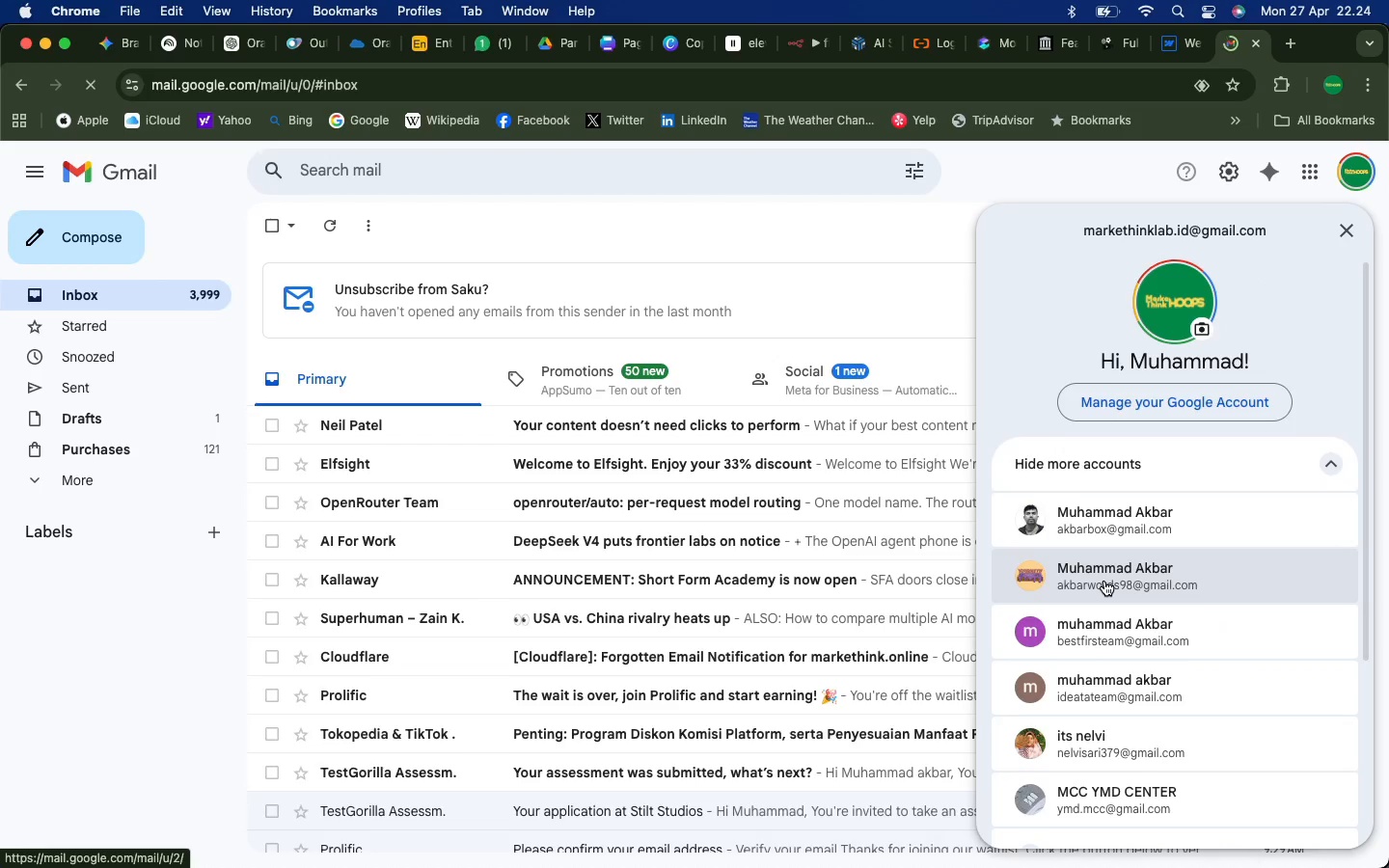 
wait(7.3)
 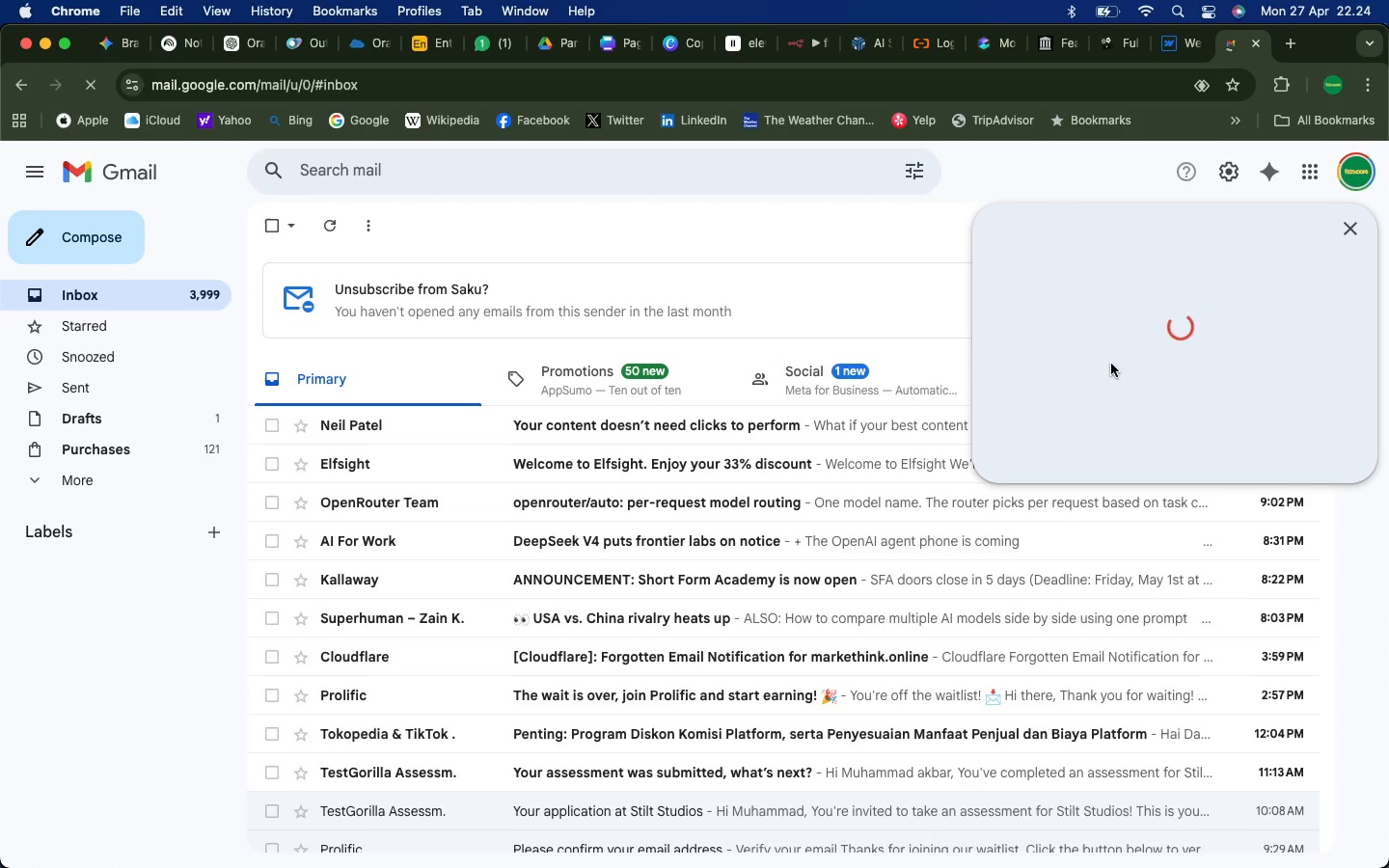 
left_click([1104, 581])
 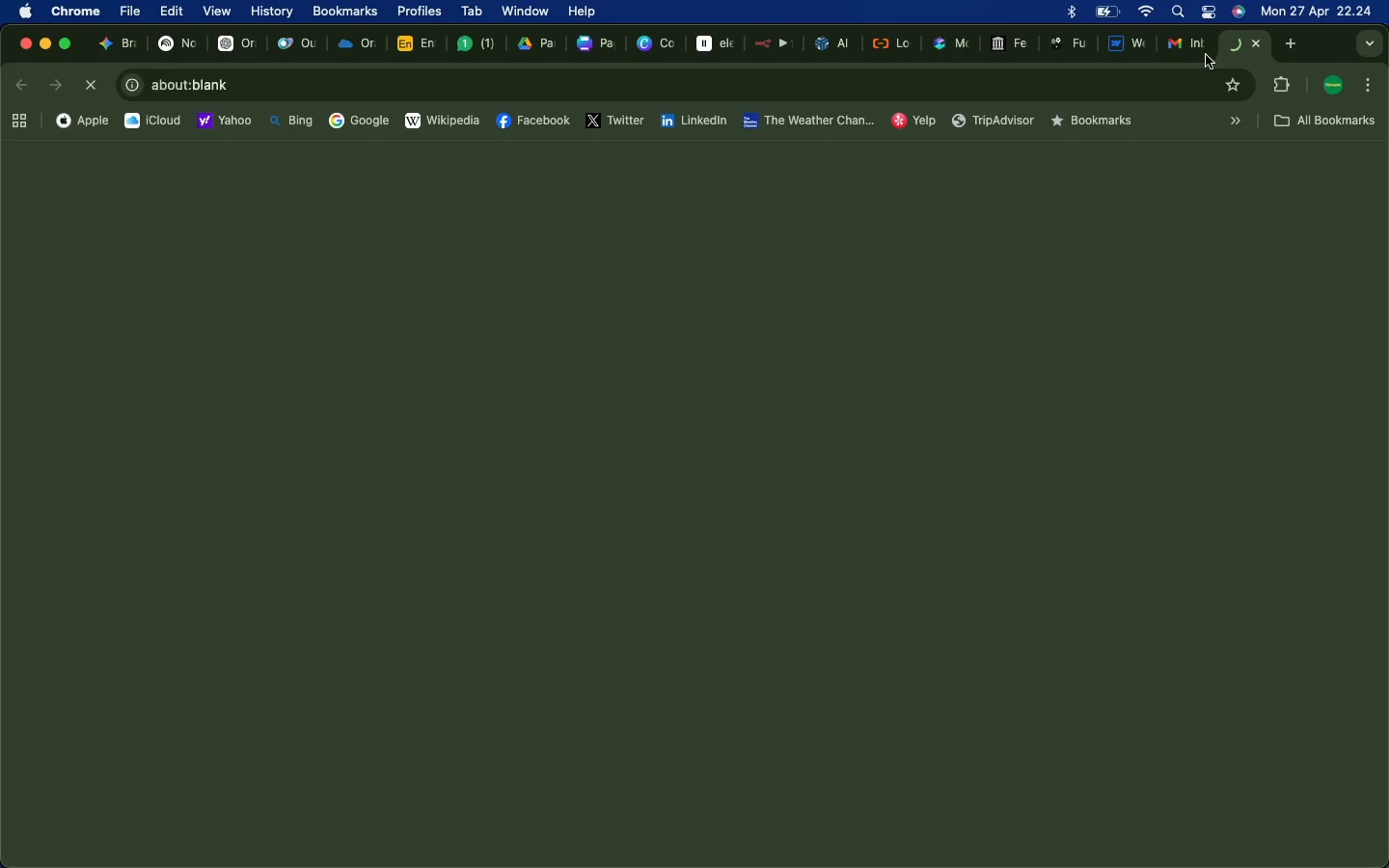 
left_click([1178, 41])
 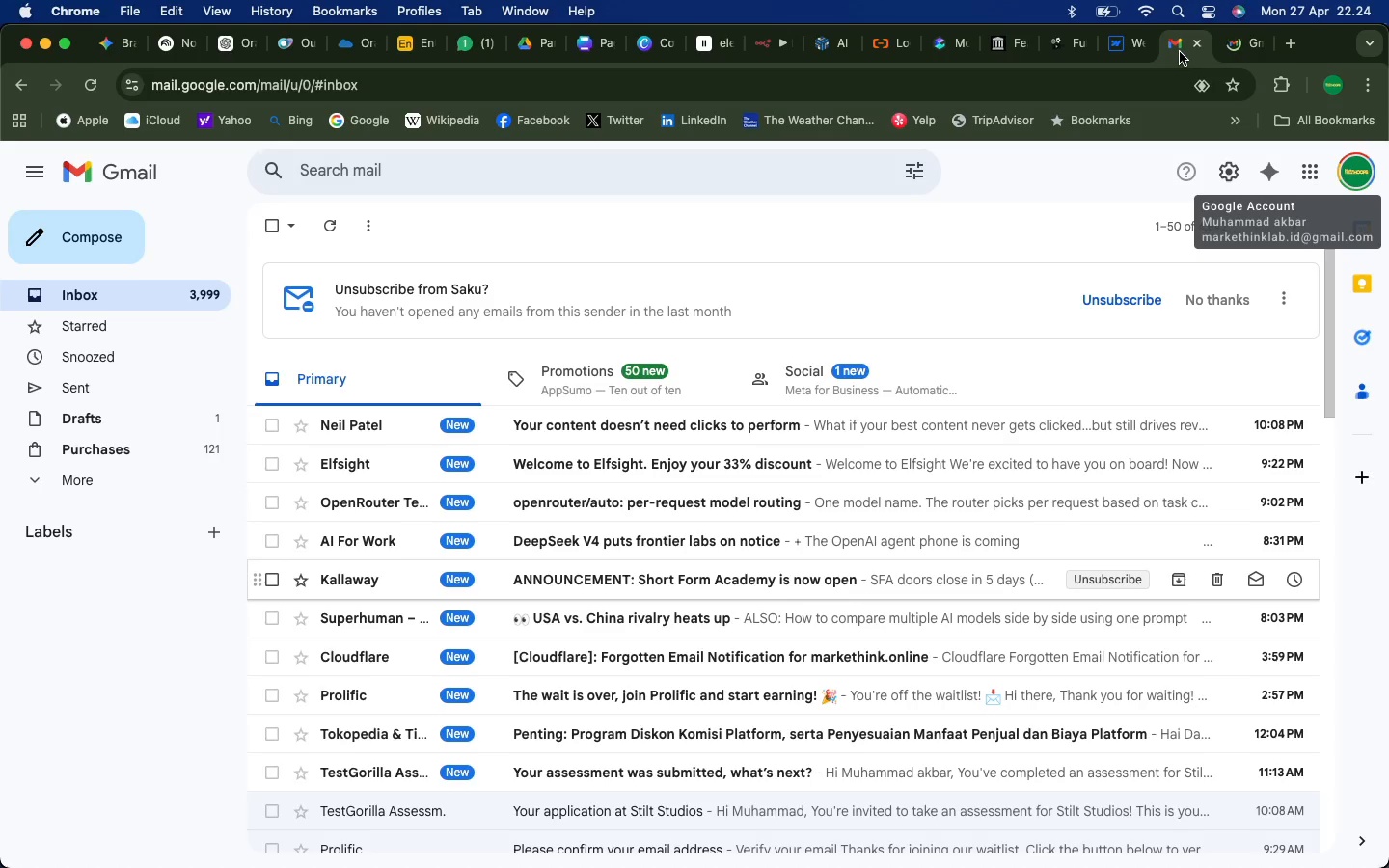 
wait(6.96)
 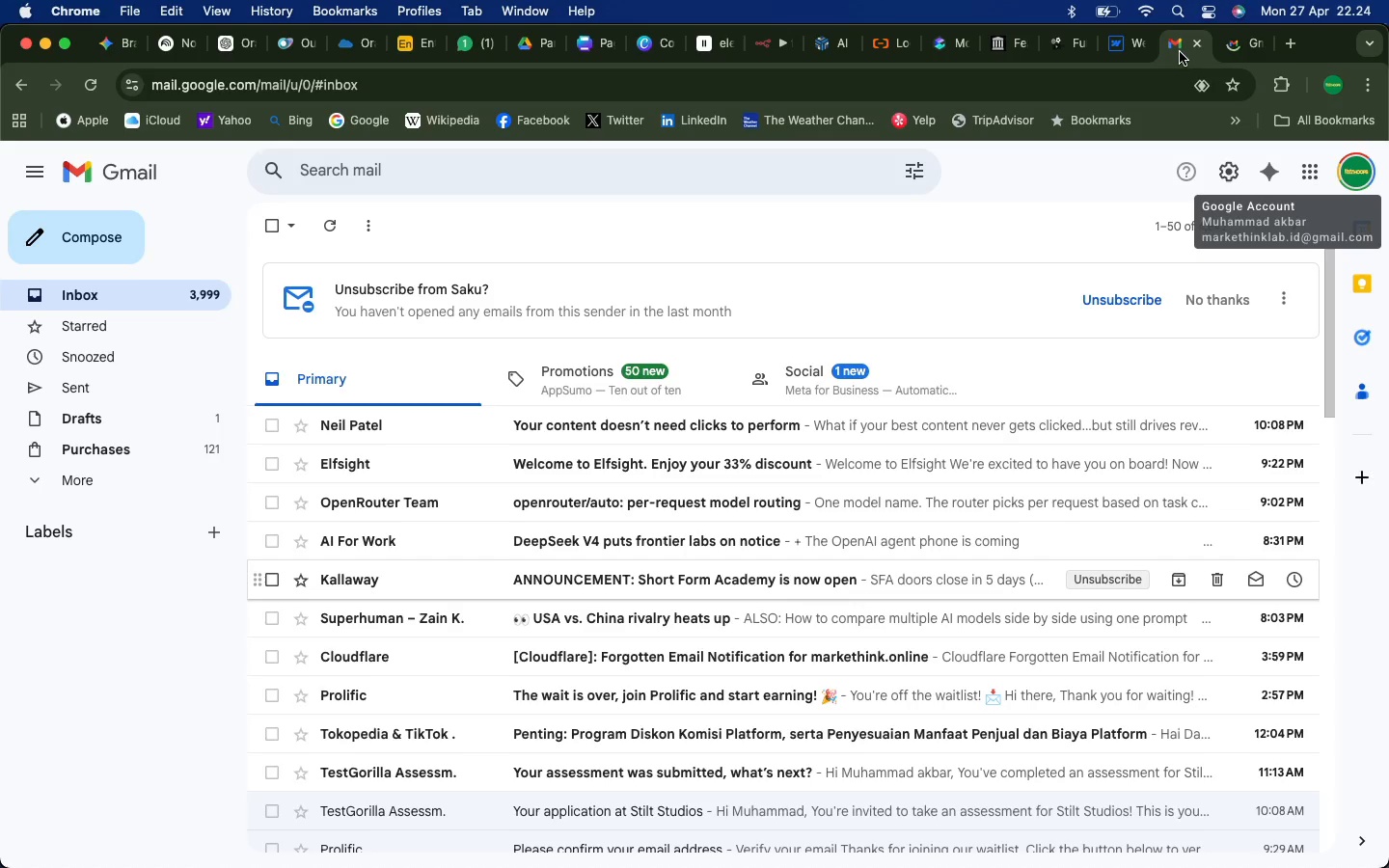 
left_click([1200, 41])
 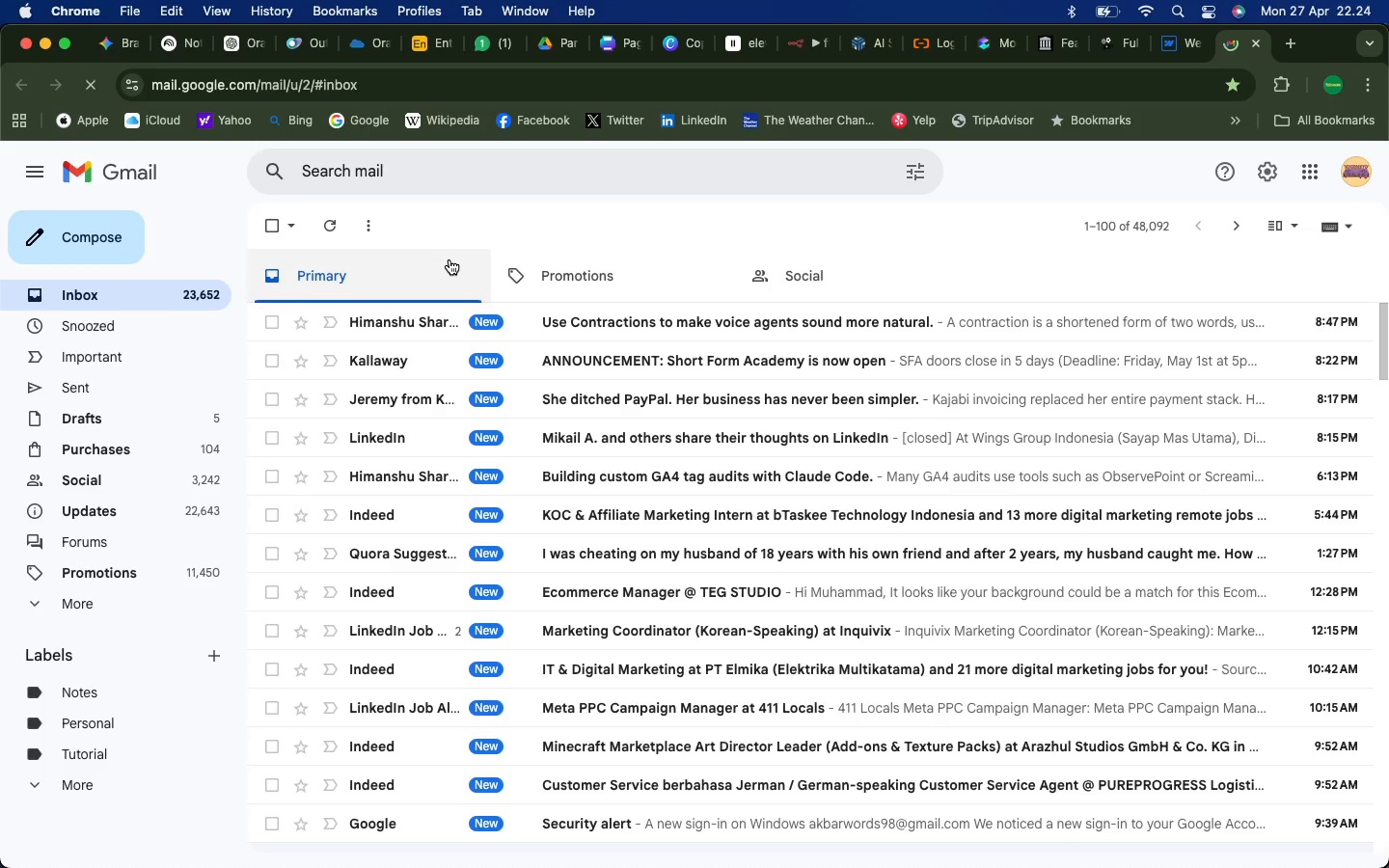 
wait(8.38)
 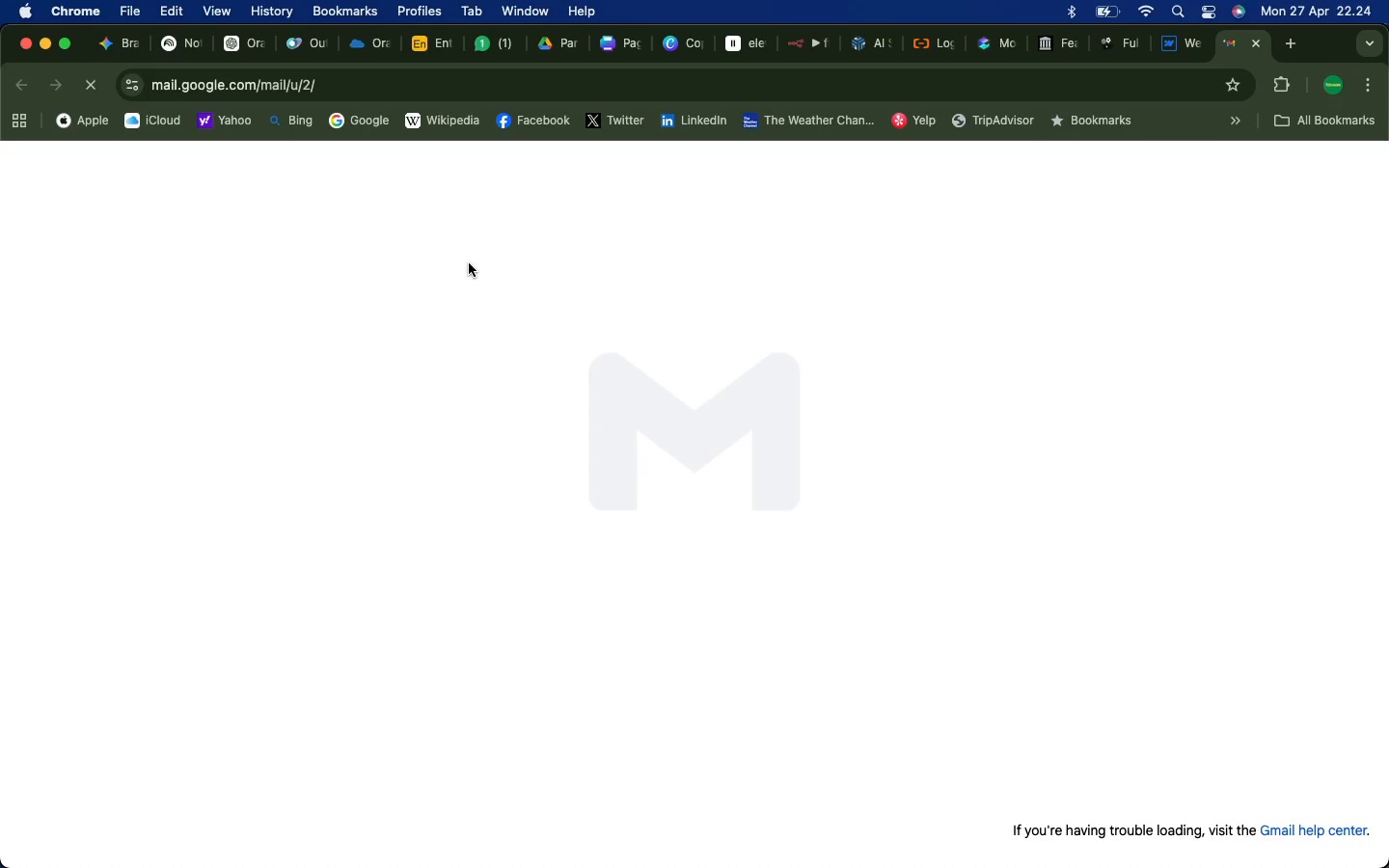 
scroll: coordinate [489, 601], scroll_direction: down, amount: 3.0
 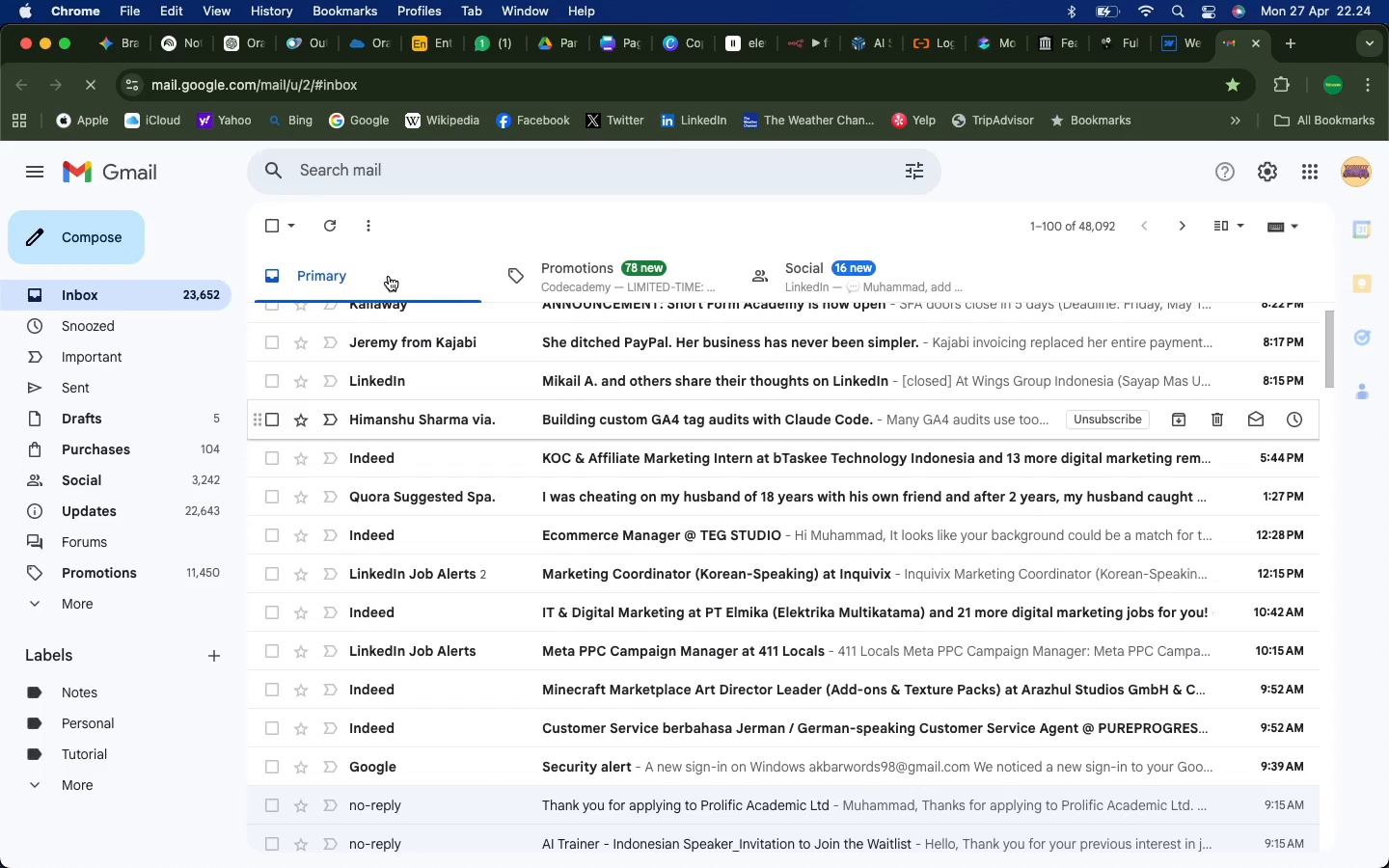 
left_click([389, 170])
 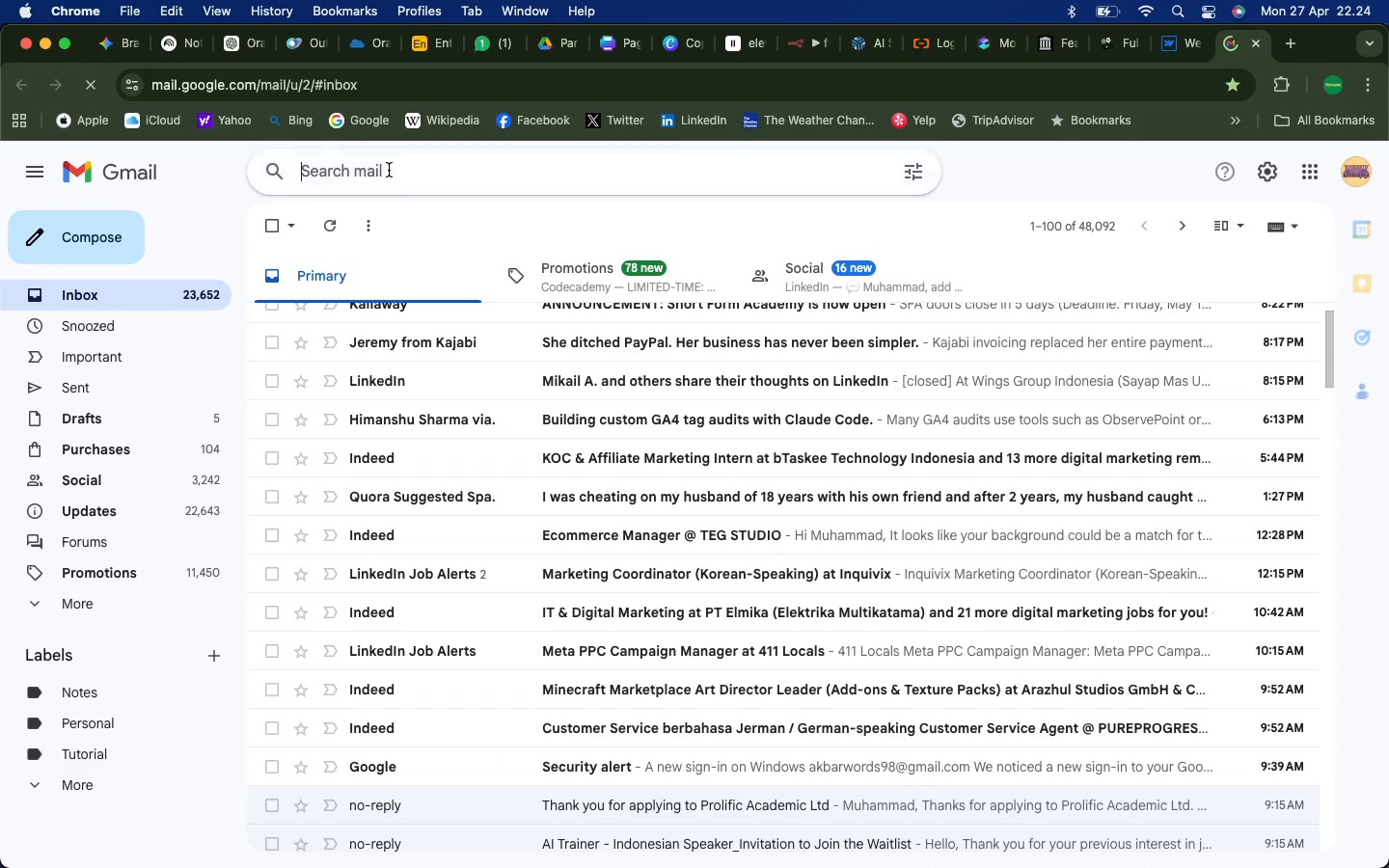 
type(postwork)
 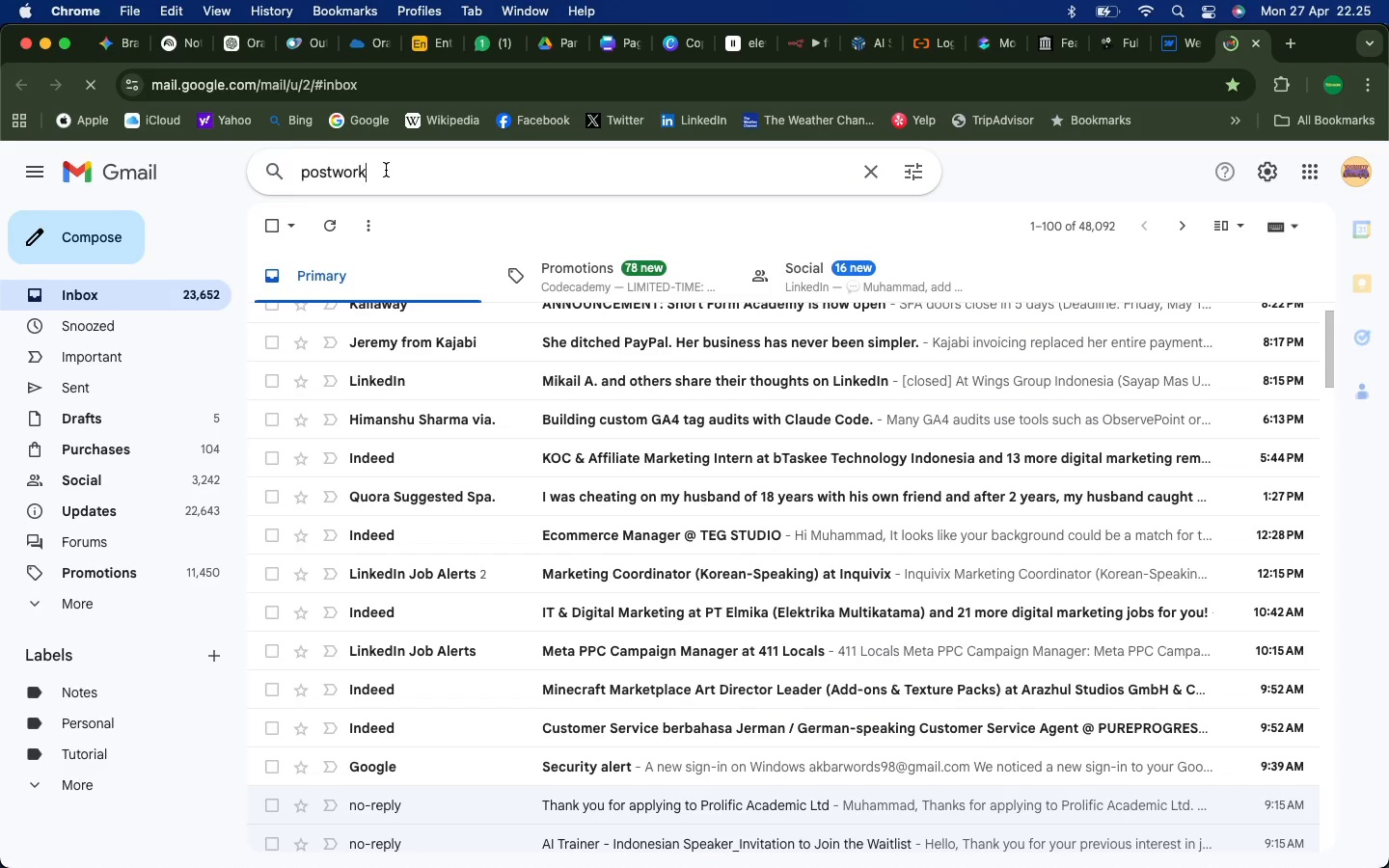 
key(Enter)
 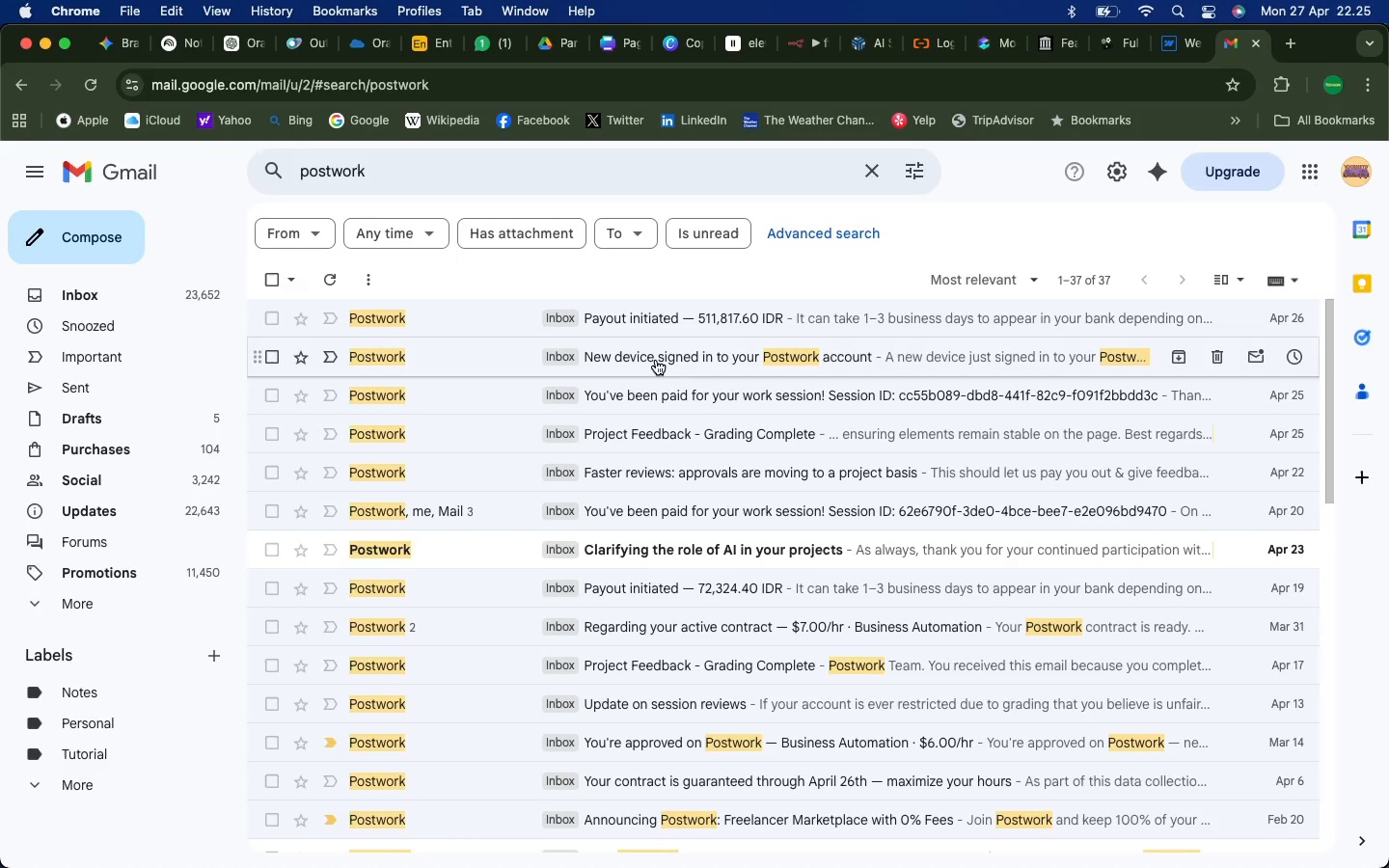 
wait(17.41)
 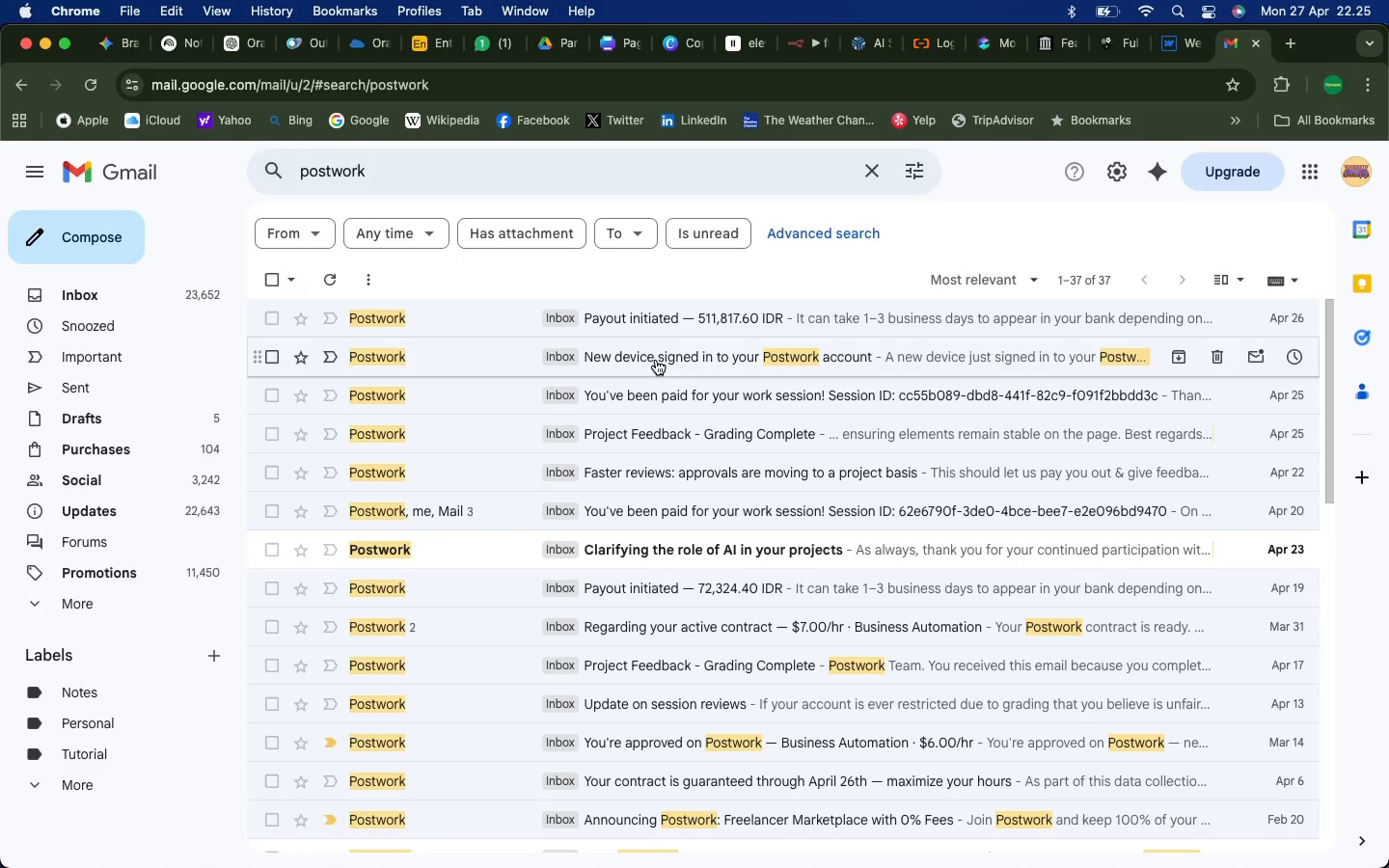 
left_click_drag(start_coordinate=[694, 433], to_coordinate=[650, 432])
 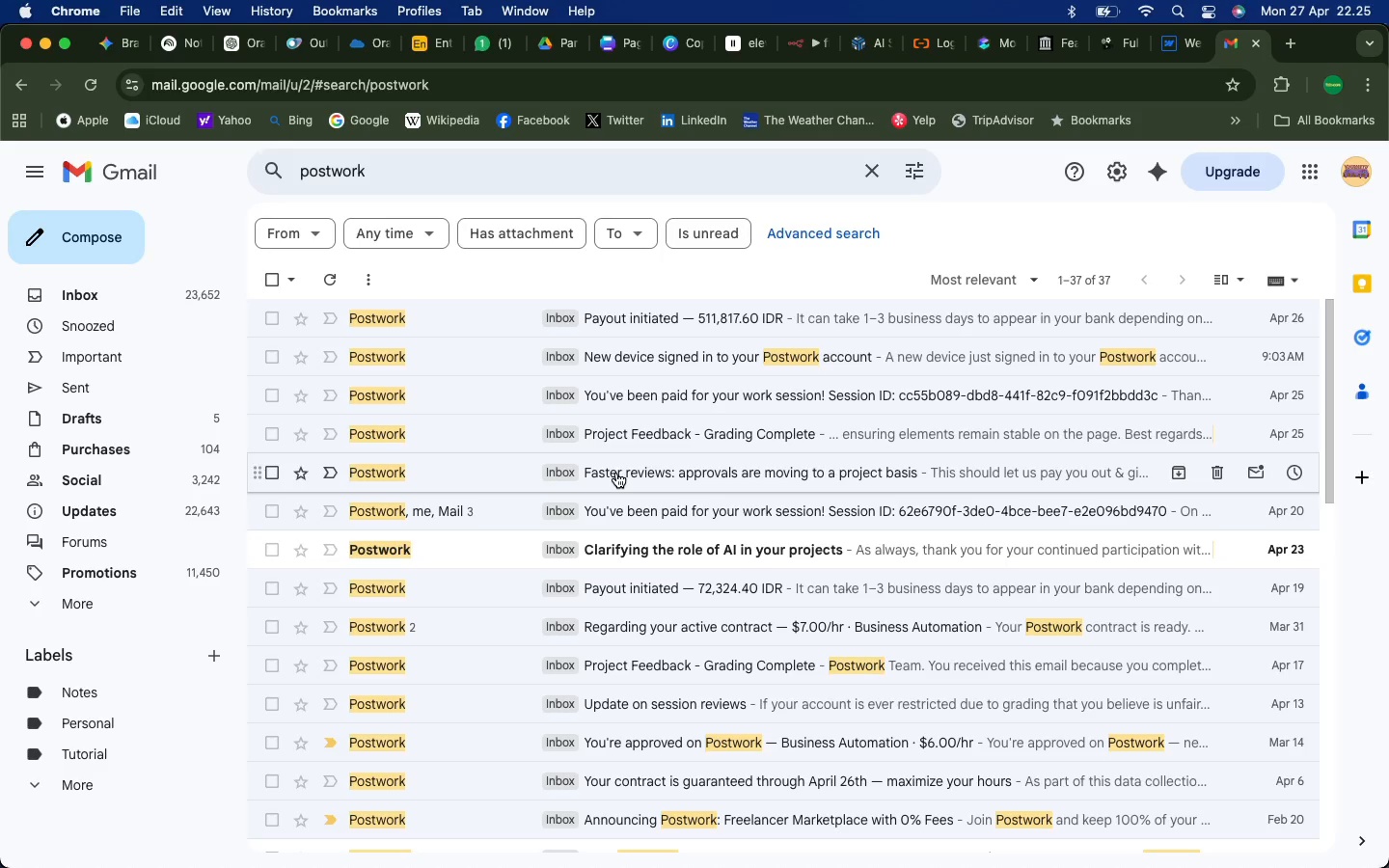 
left_click([616, 472])
 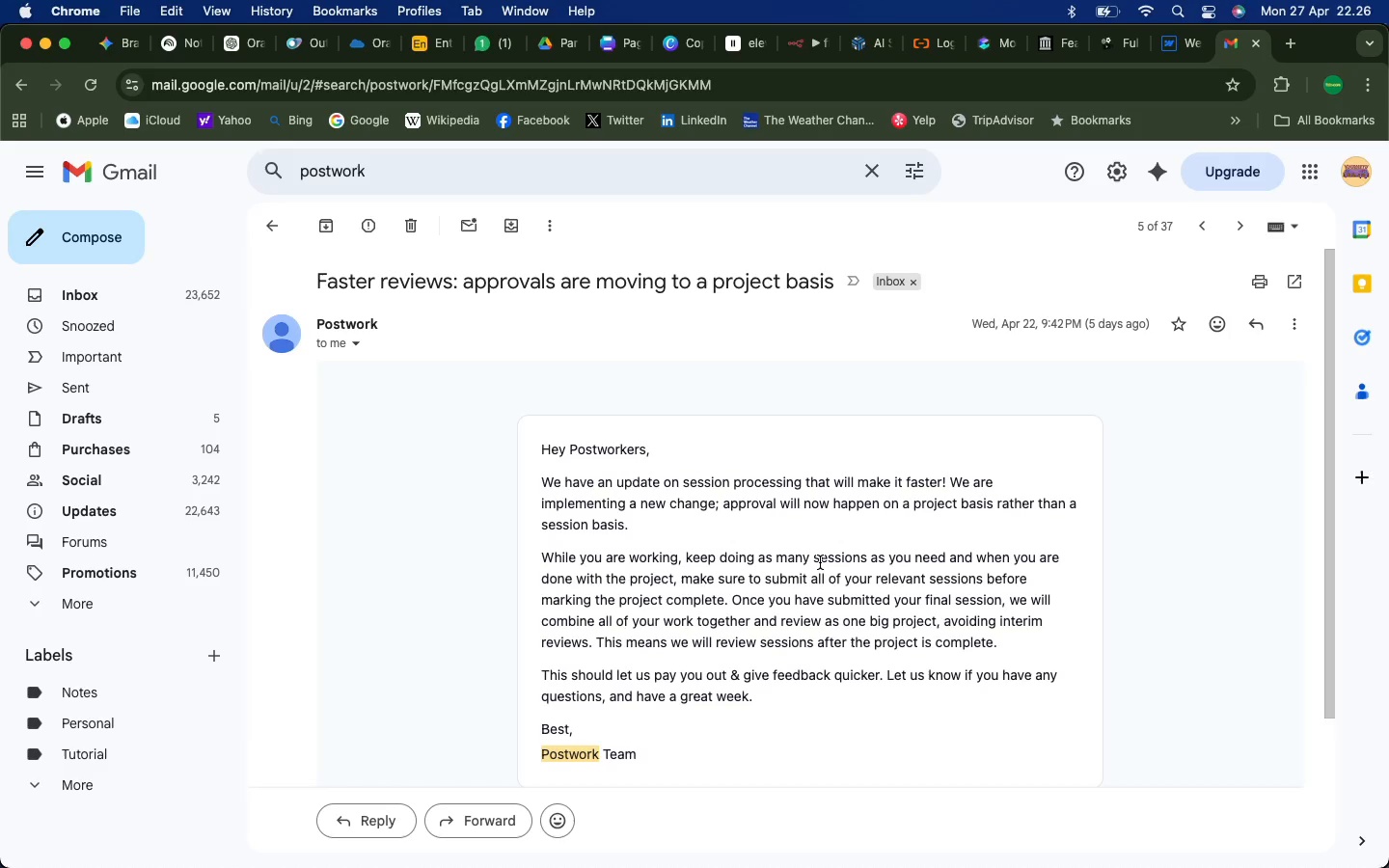 
wait(47.42)
 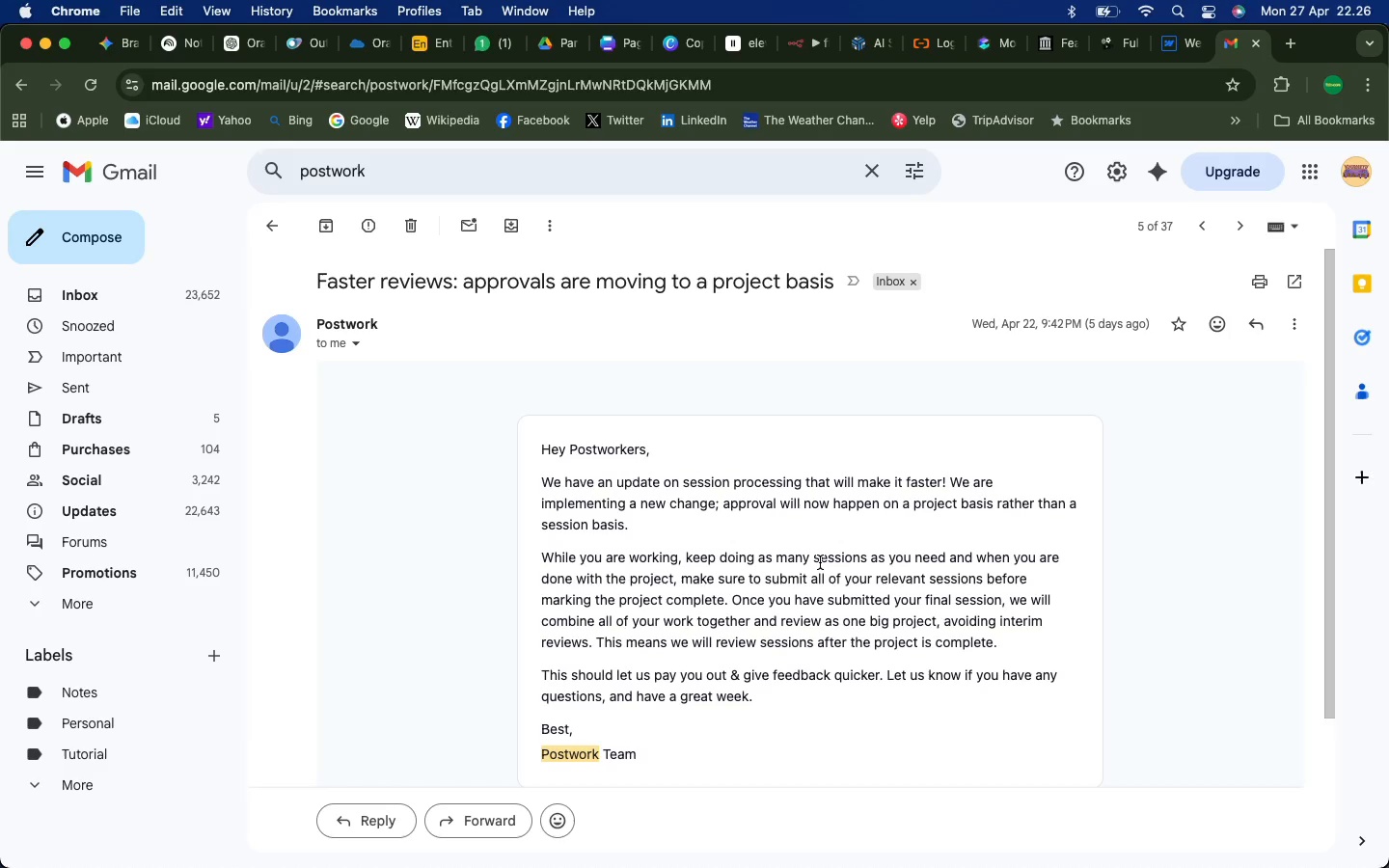 
left_click([970, 848])